 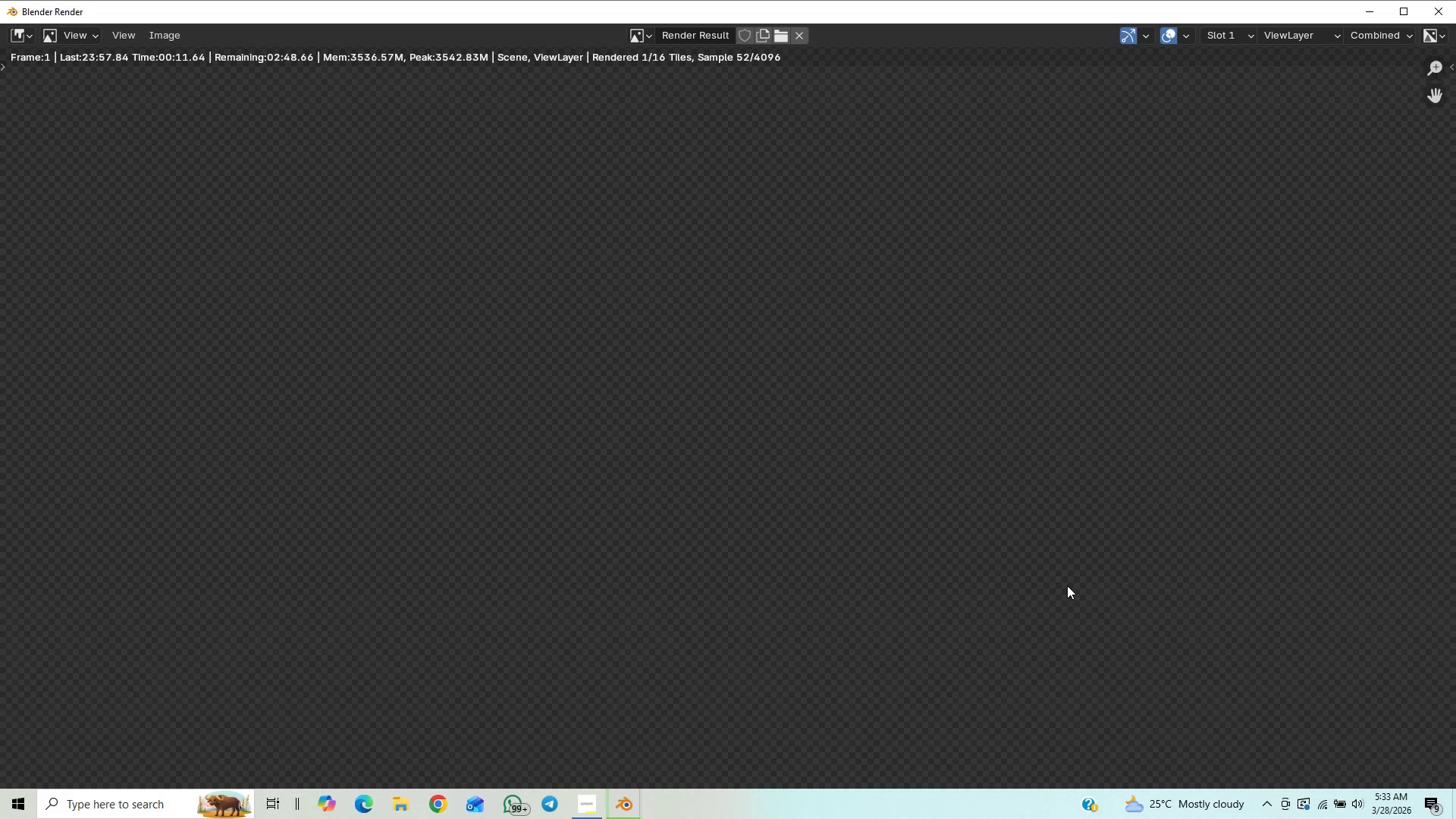 
scroll: coordinate [1067, 582], scroll_direction: down, amount: 6.0
 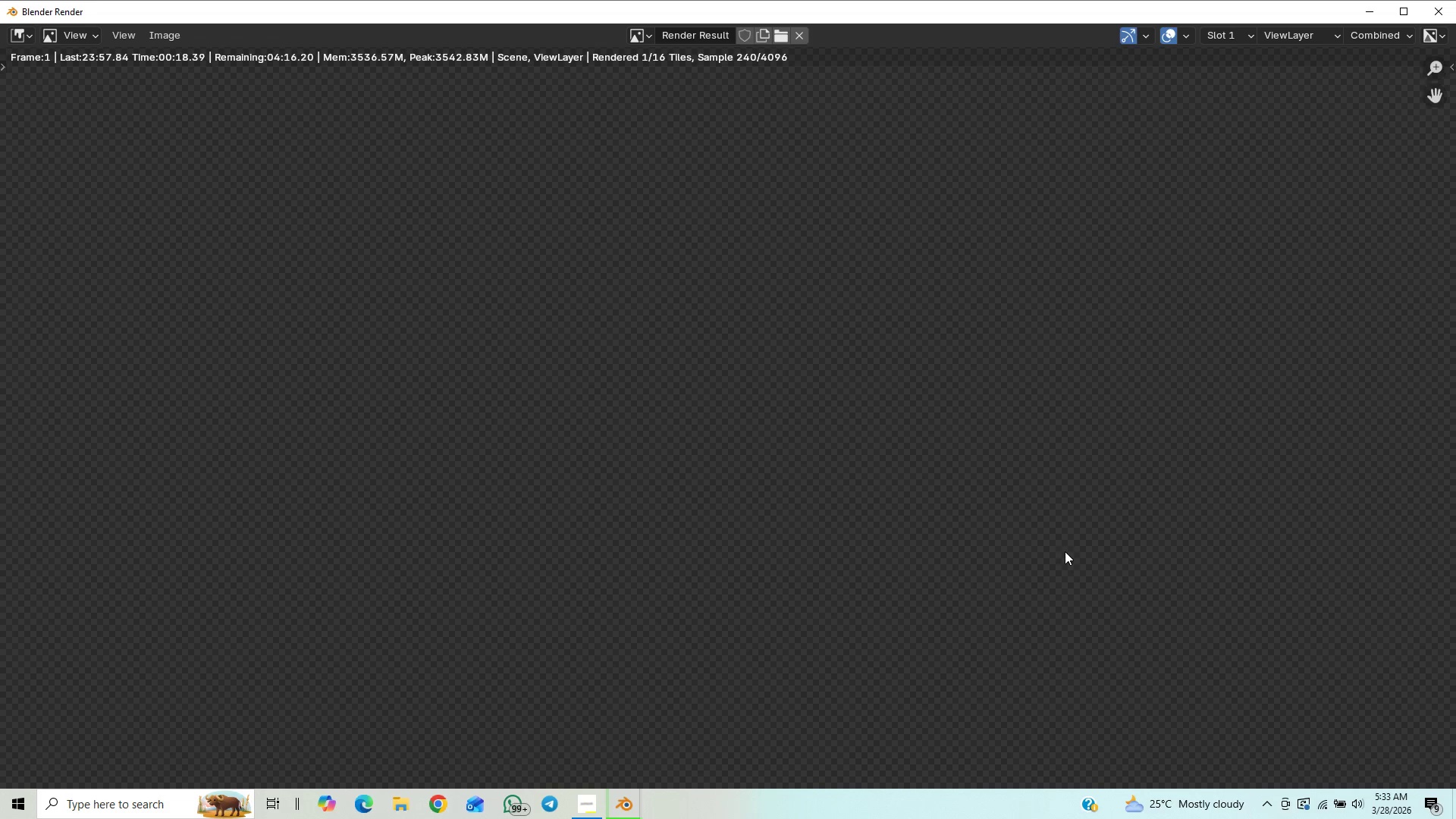 
wait(6.94)
 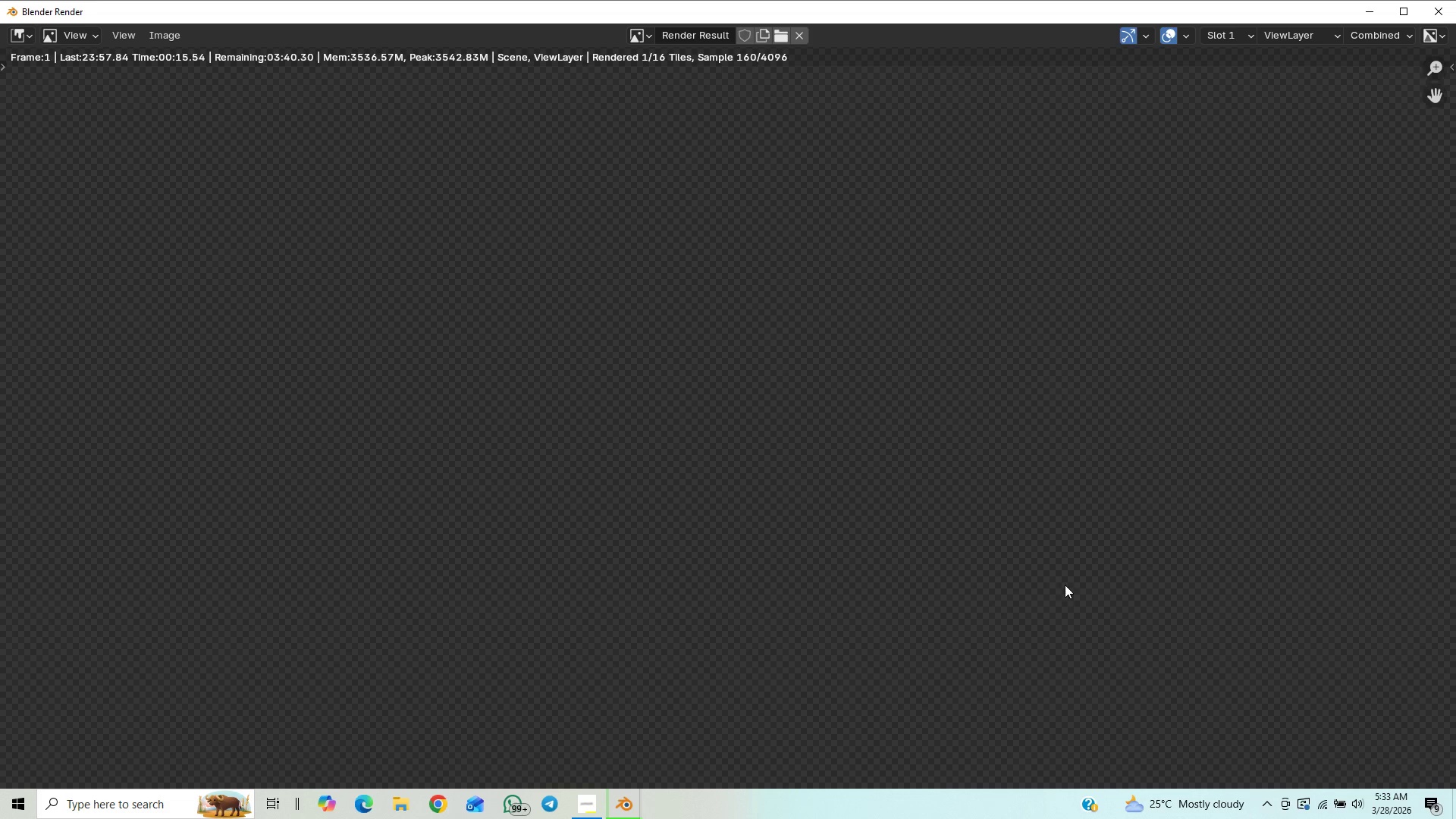 
left_click_drag(start_coordinate=[1114, 516], to_coordinate=[1122, 514])
 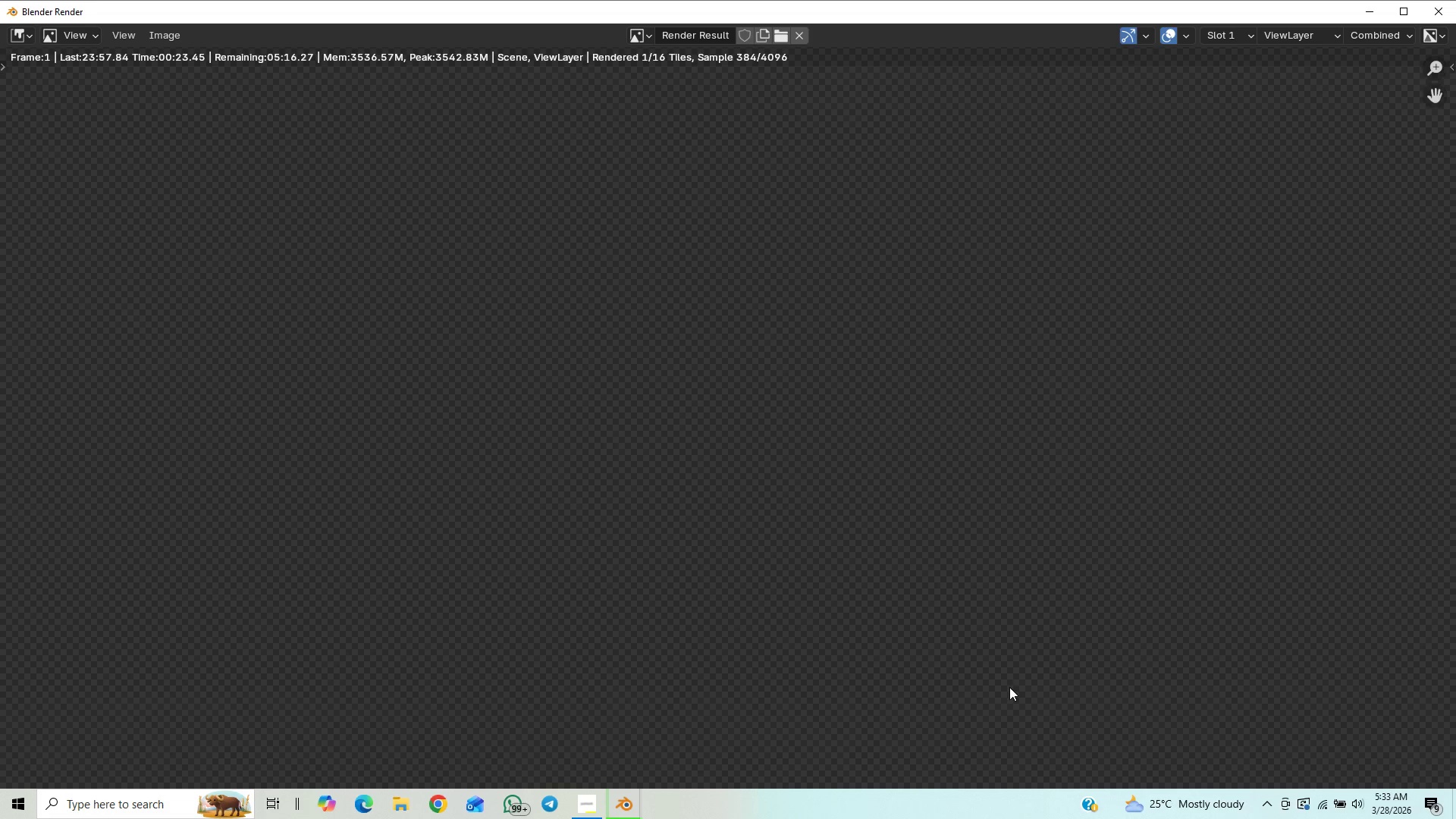 
scroll: coordinate [1014, 563], scroll_direction: up, amount: 13.0
 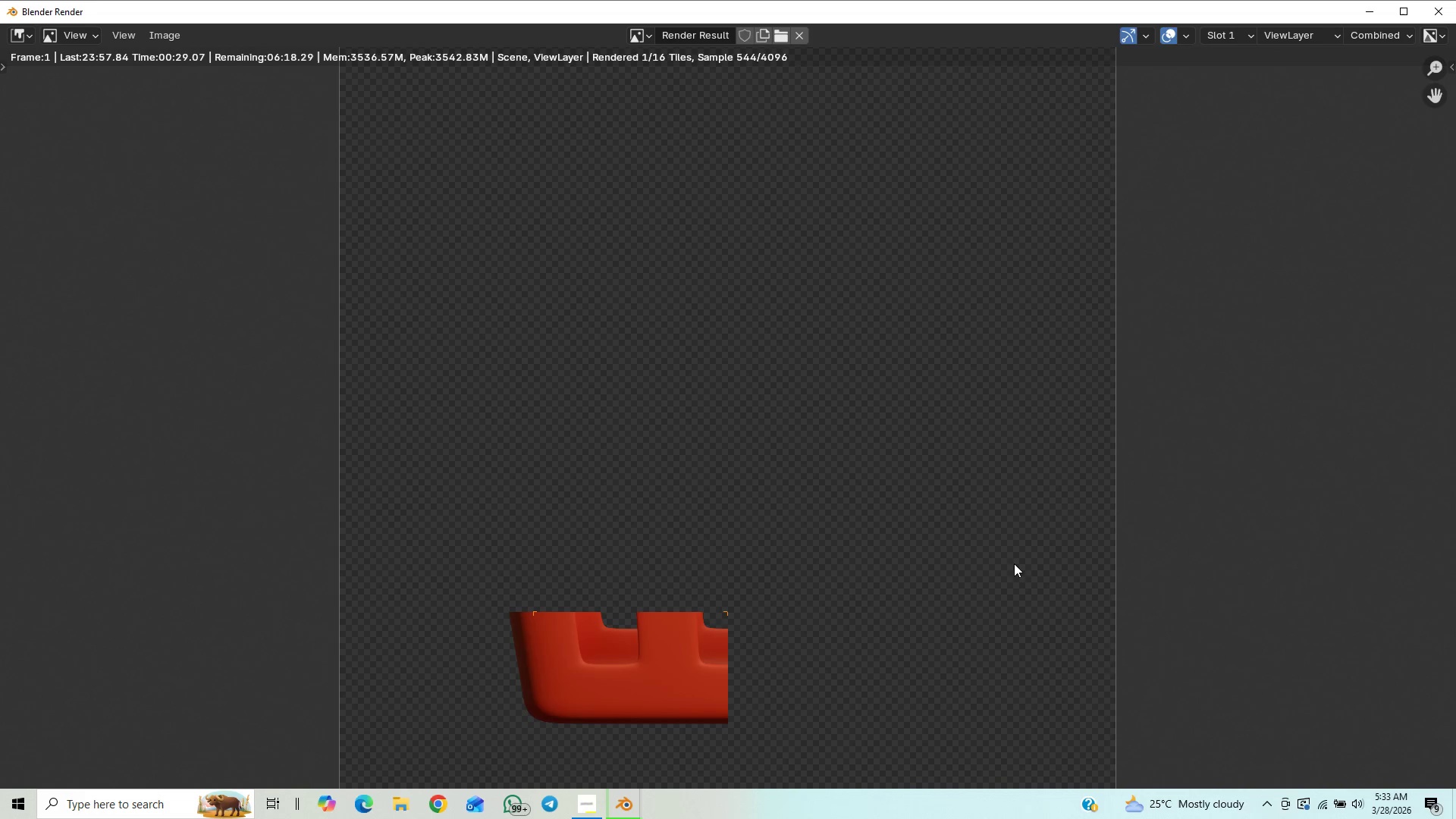 
scroll: coordinate [1014, 563], scroll_direction: down, amount: 1.0
 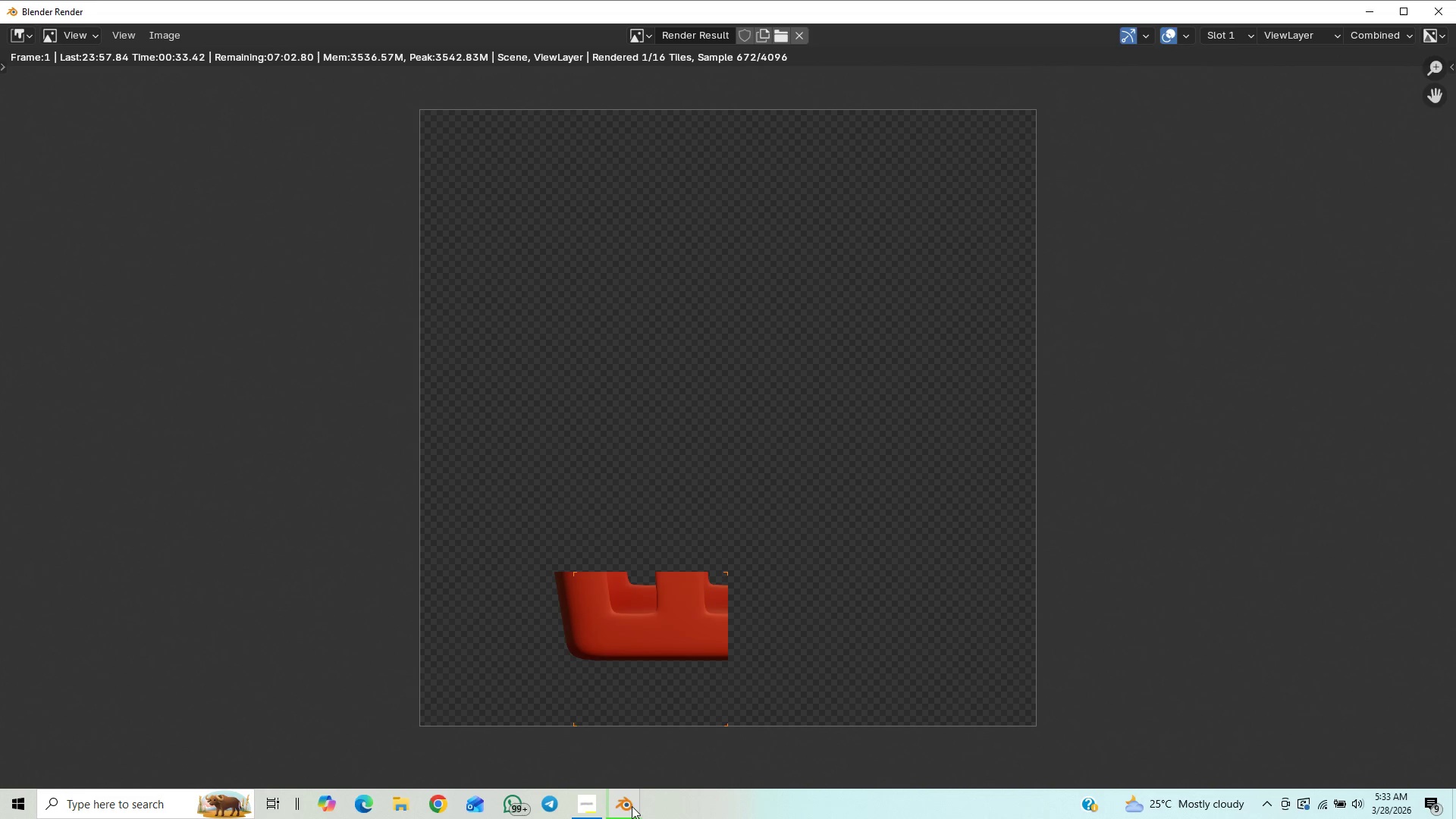 
mouse_move([592, 752])
 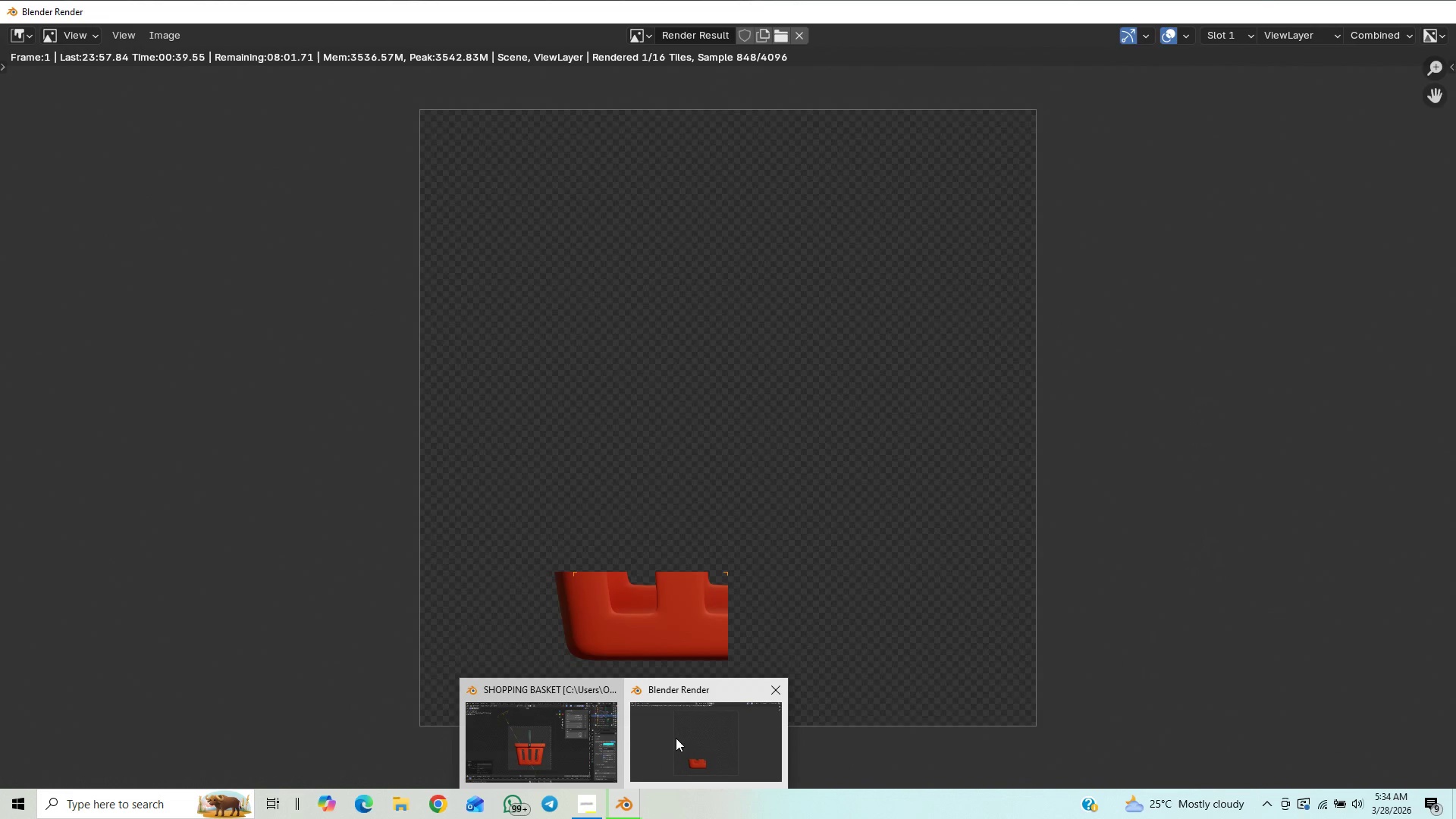 
left_click([676, 738])
 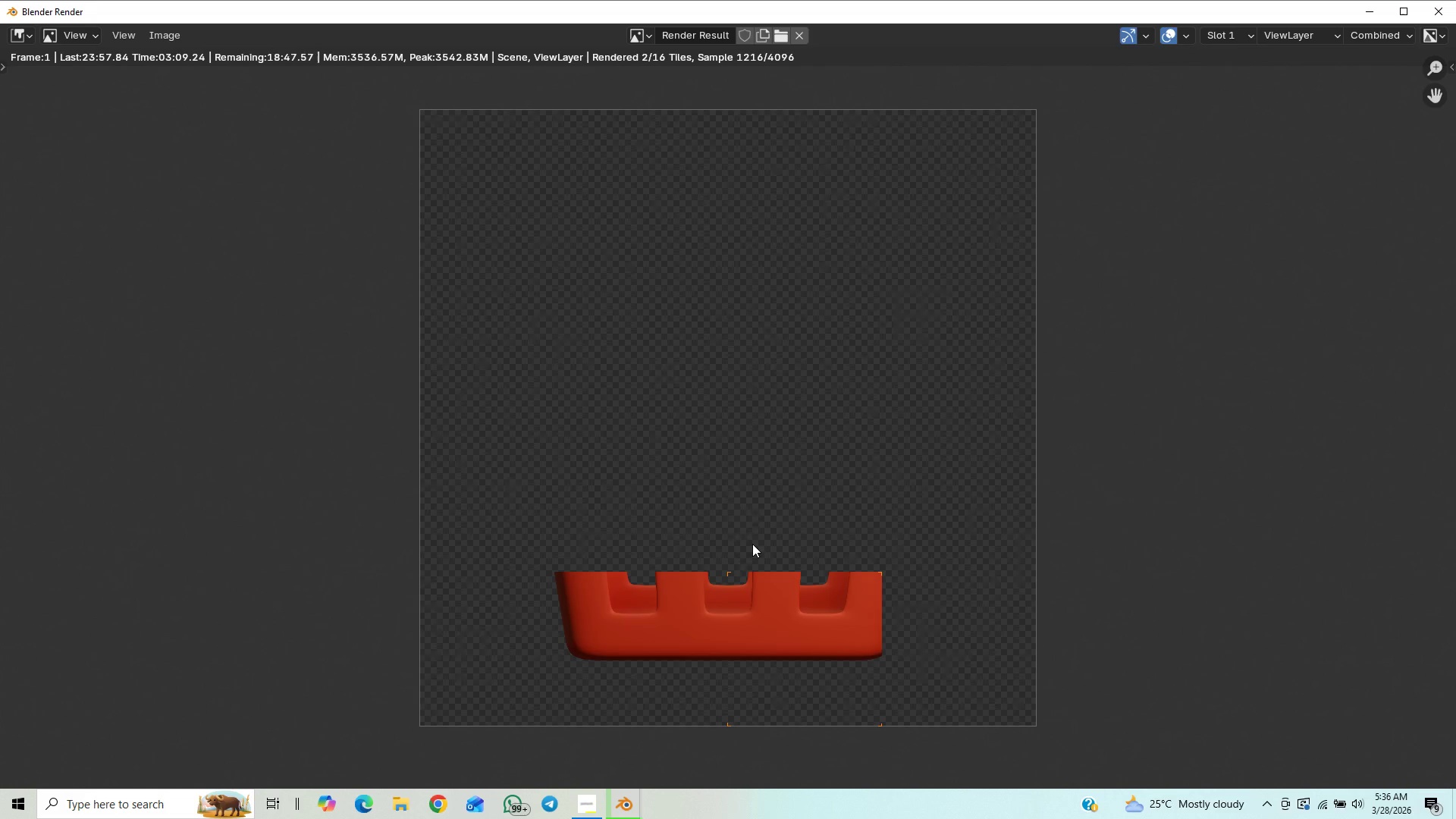 
wait(154.23)
 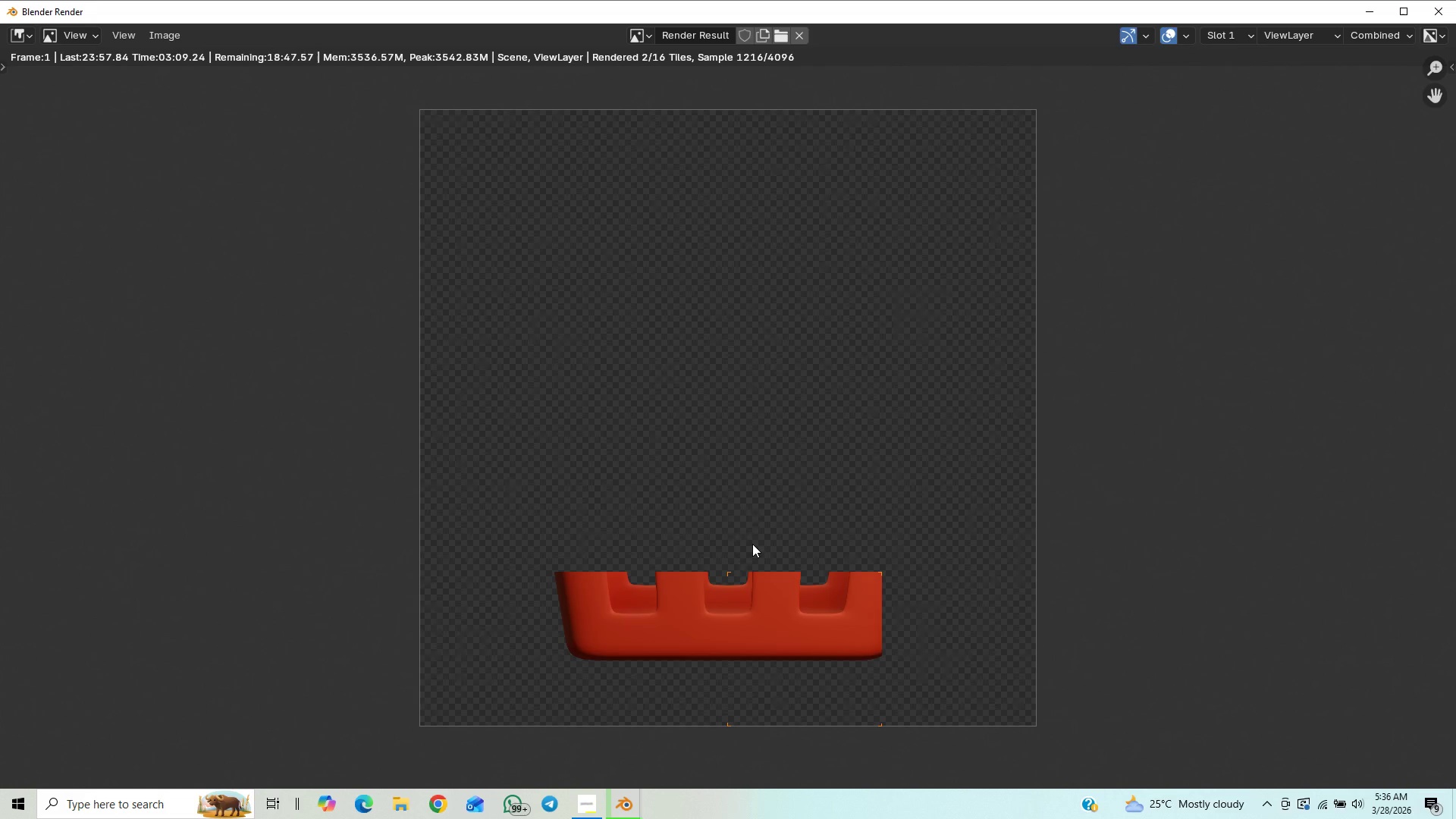 
scroll: coordinate [750, 545], scroll_direction: down, amount: 1.0
 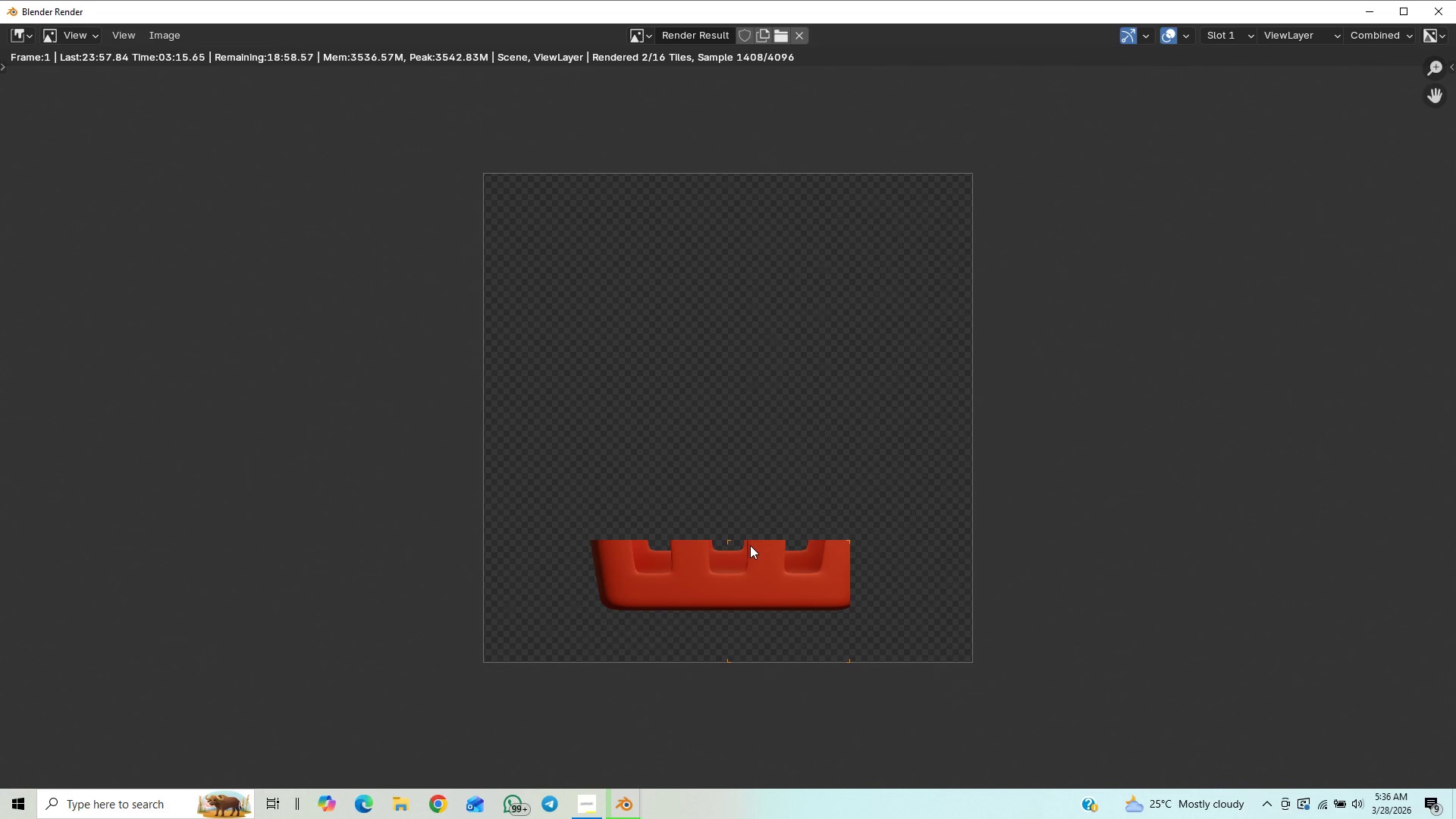 
scroll: coordinate [750, 545], scroll_direction: up, amount: 3.0
 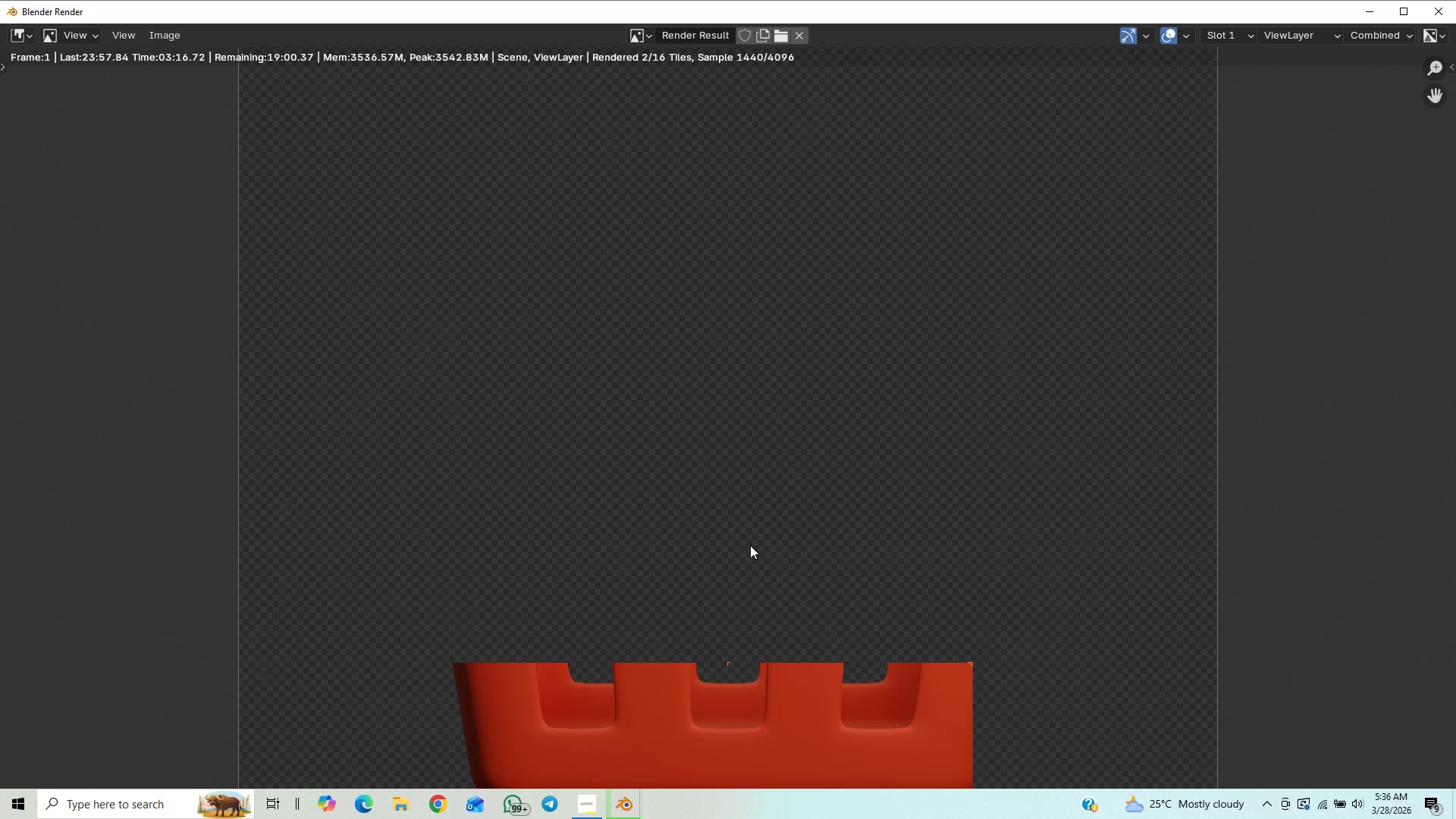 
scroll: coordinate [731, 497], scroll_direction: down, amount: 2.0
 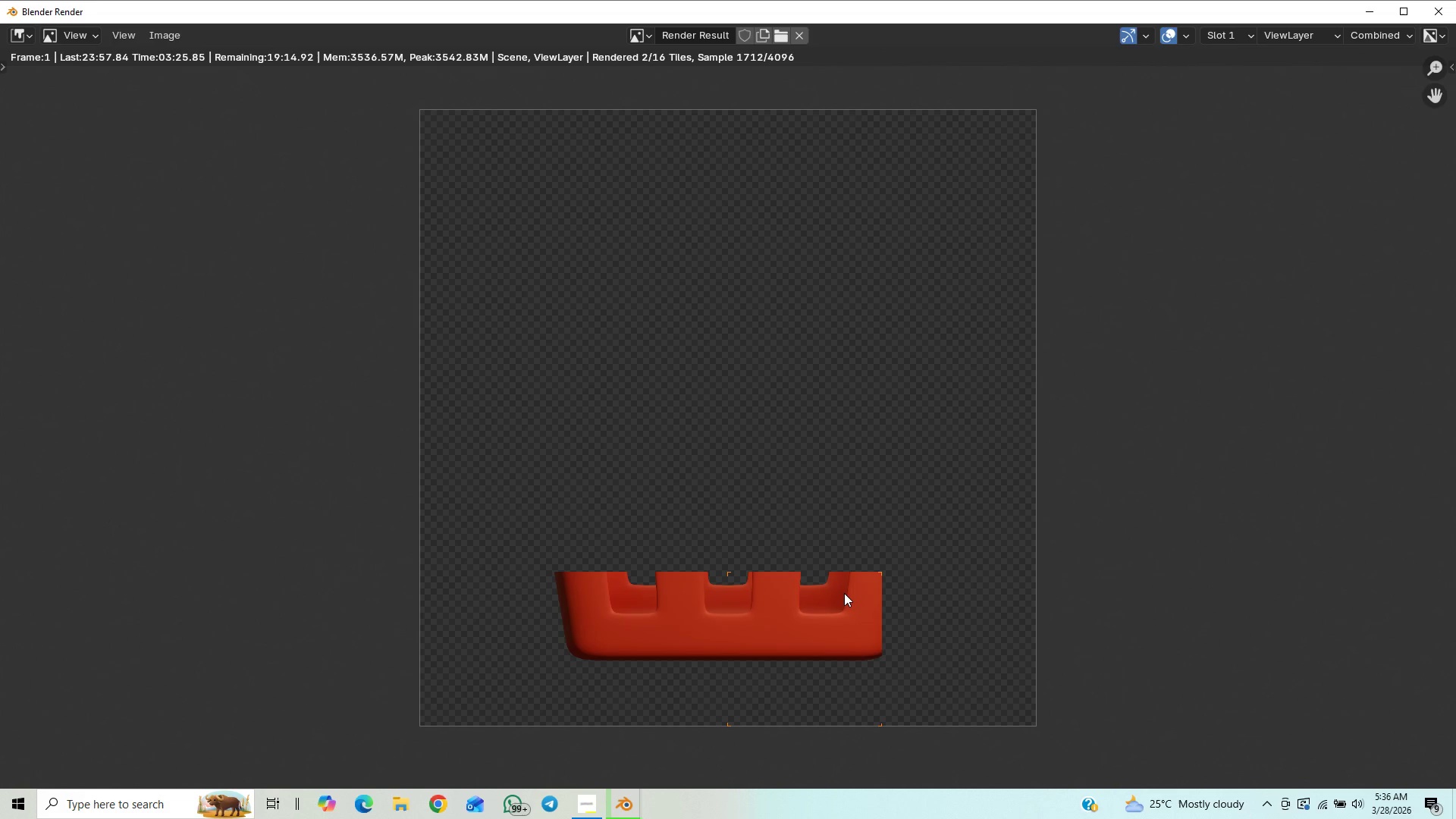 
wait(8.6)
 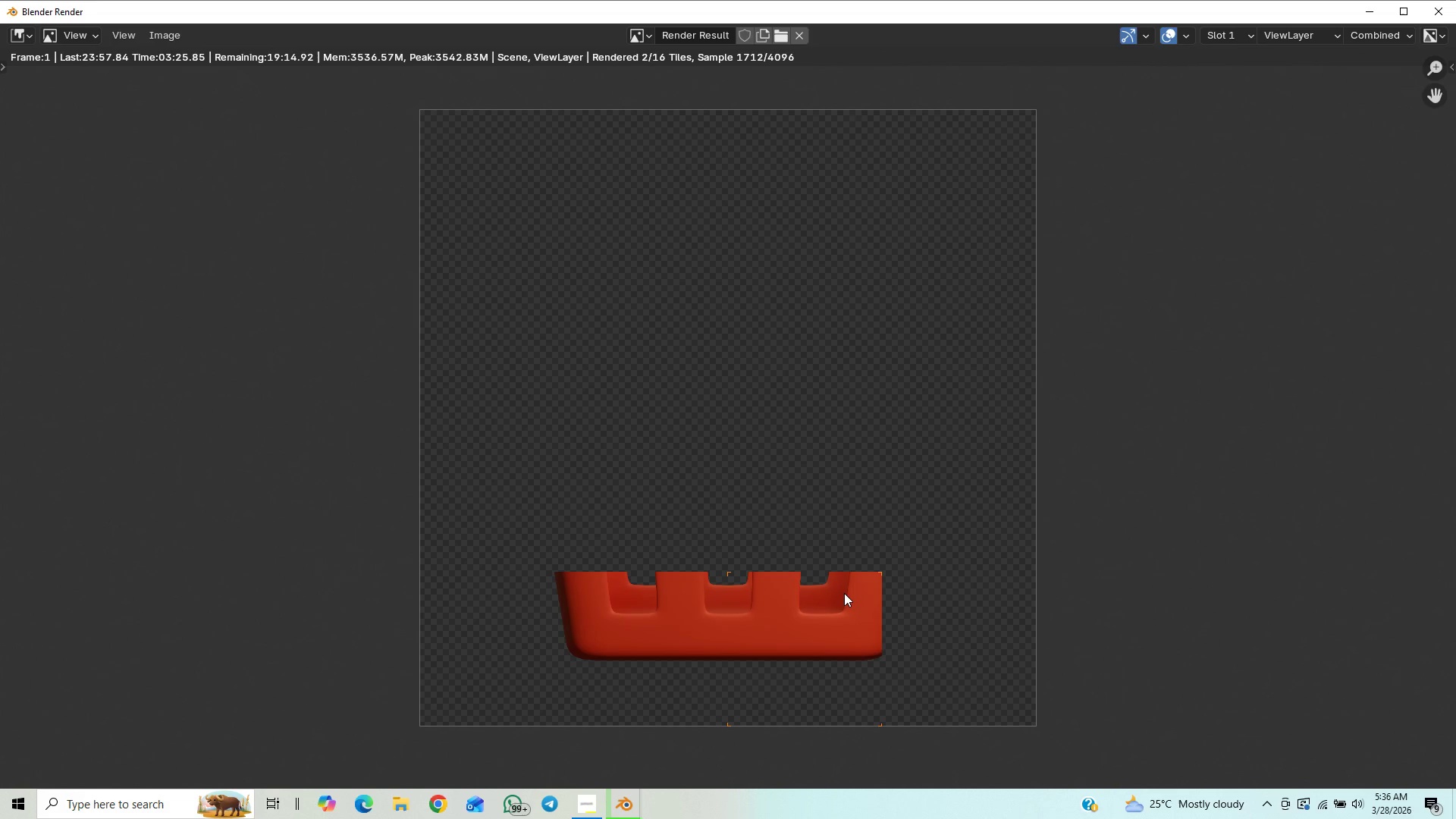 
scroll: coordinate [554, 418], scroll_direction: down, amount: 3.0
 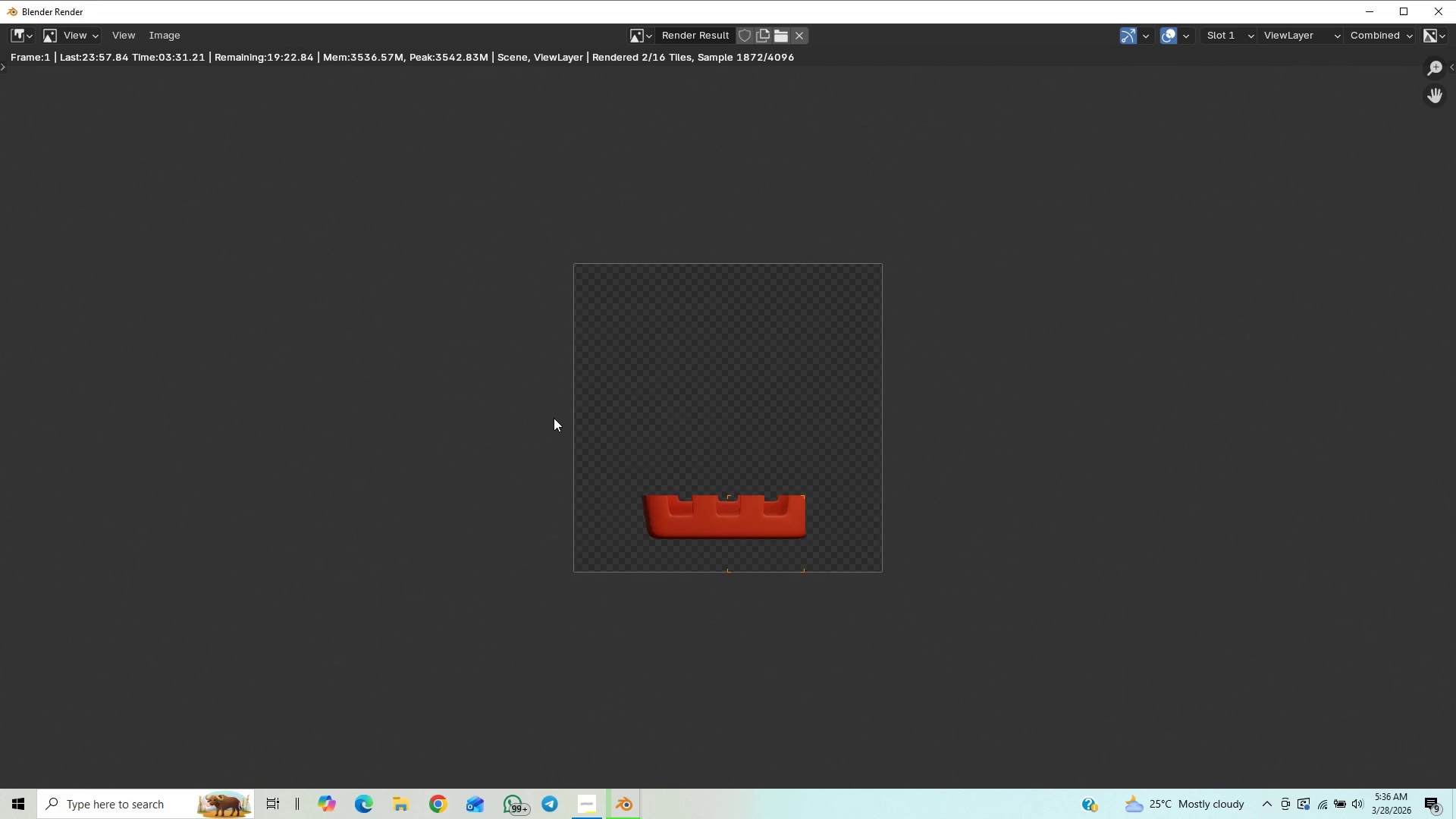 
scroll: coordinate [554, 418], scroll_direction: up, amount: 1.0
 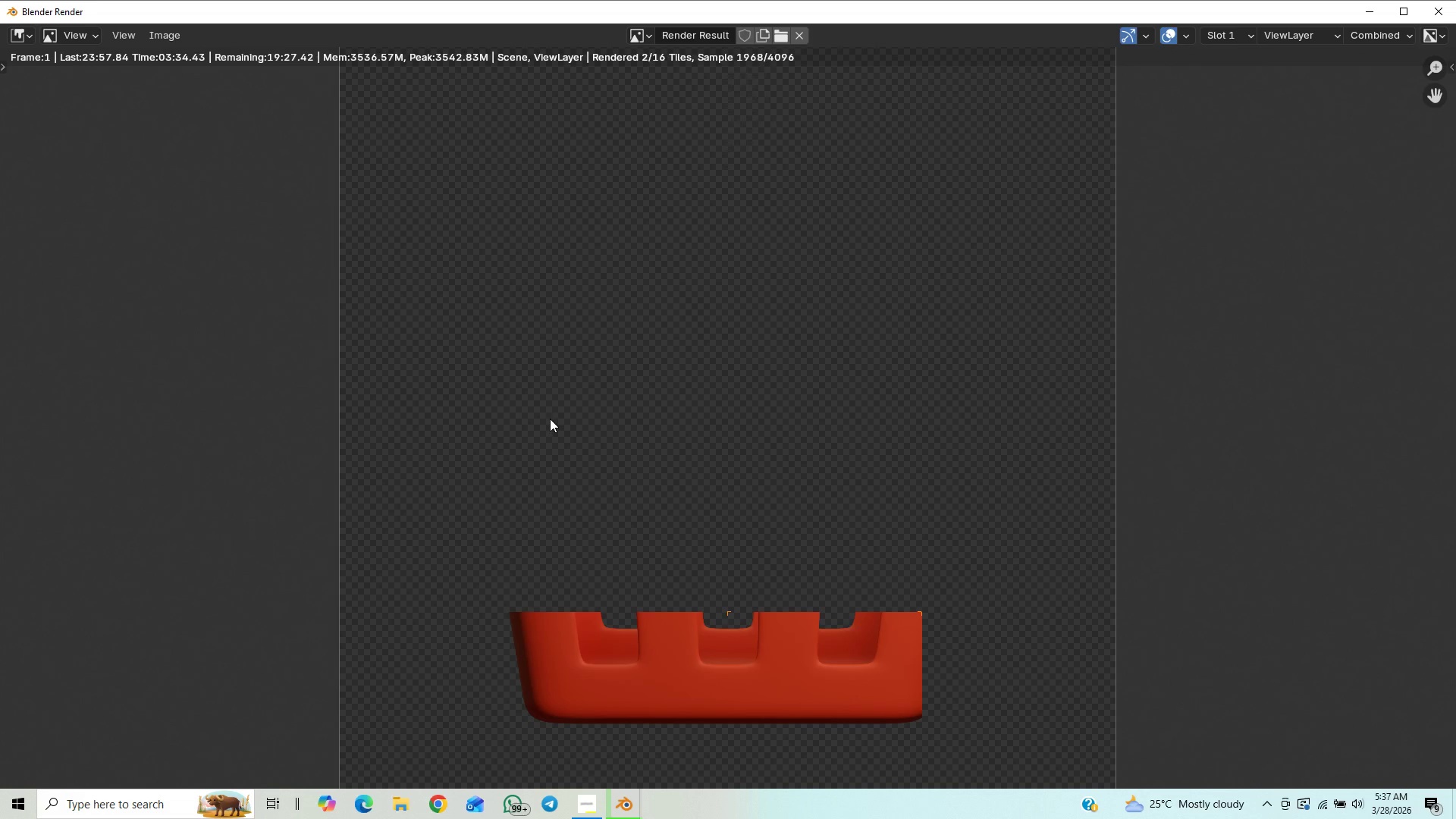 
scroll: coordinate [550, 419], scroll_direction: down, amount: 2.0
 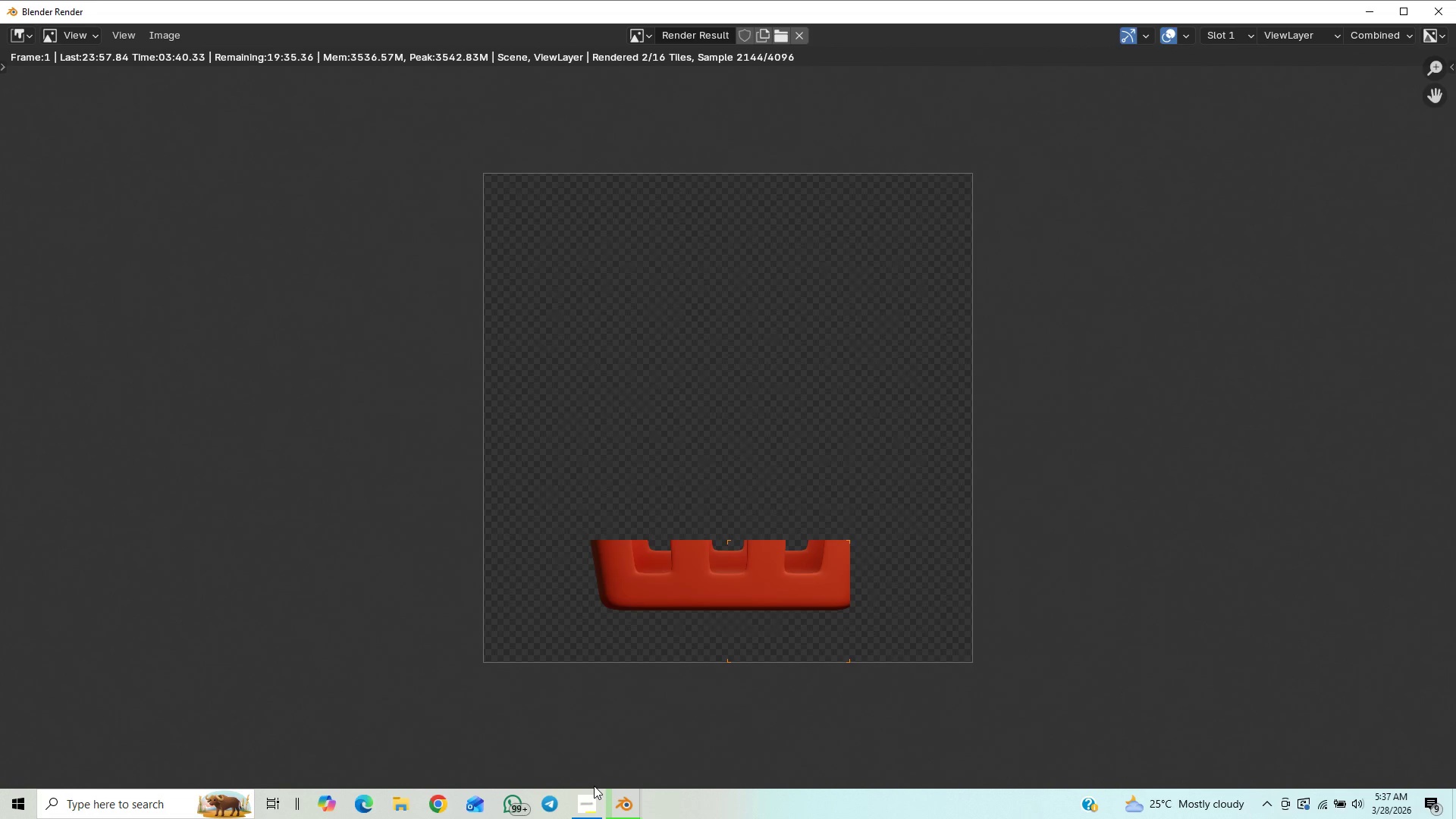 
left_click([585, 811])